 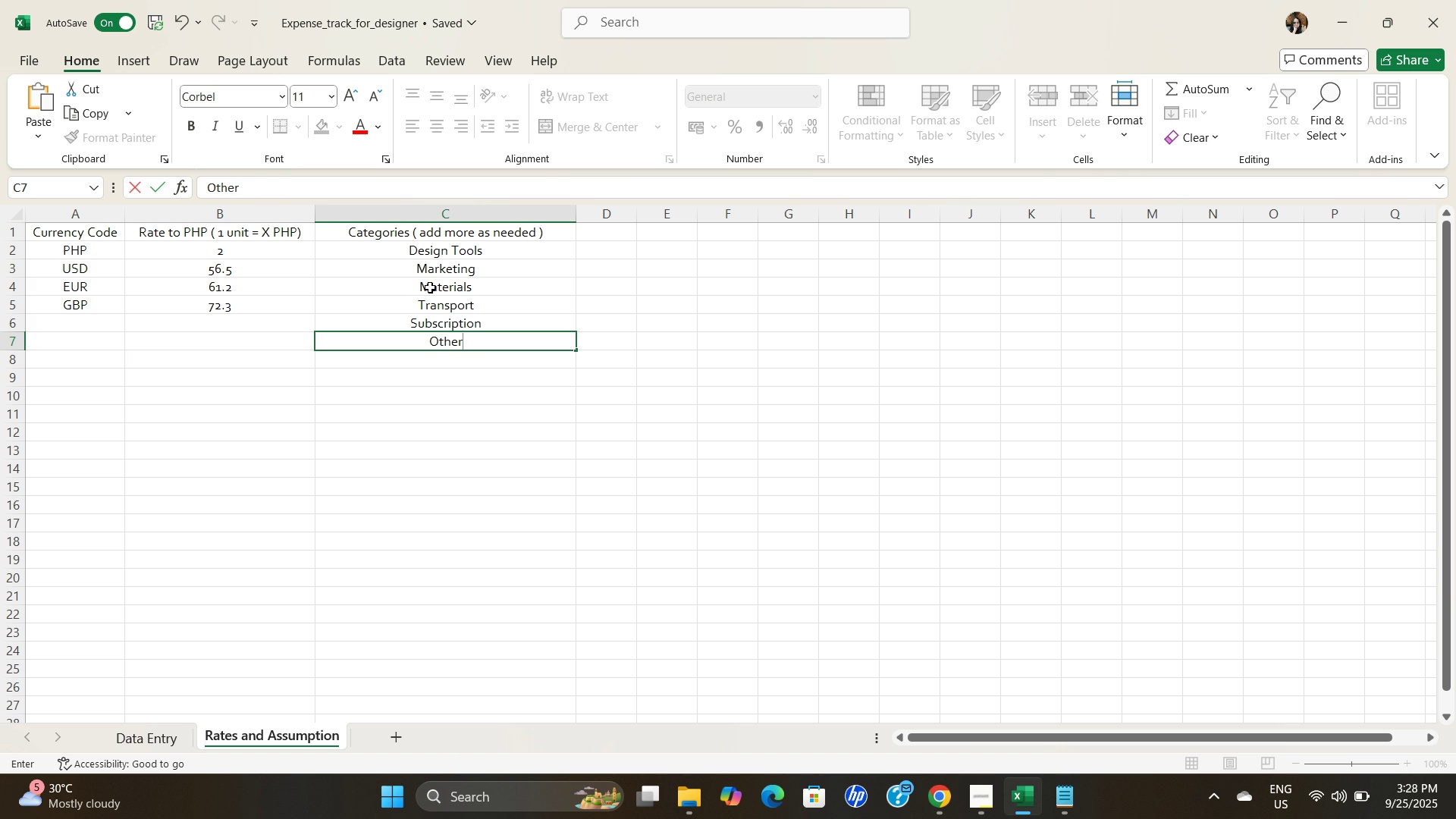 
key(ArrowRight)
 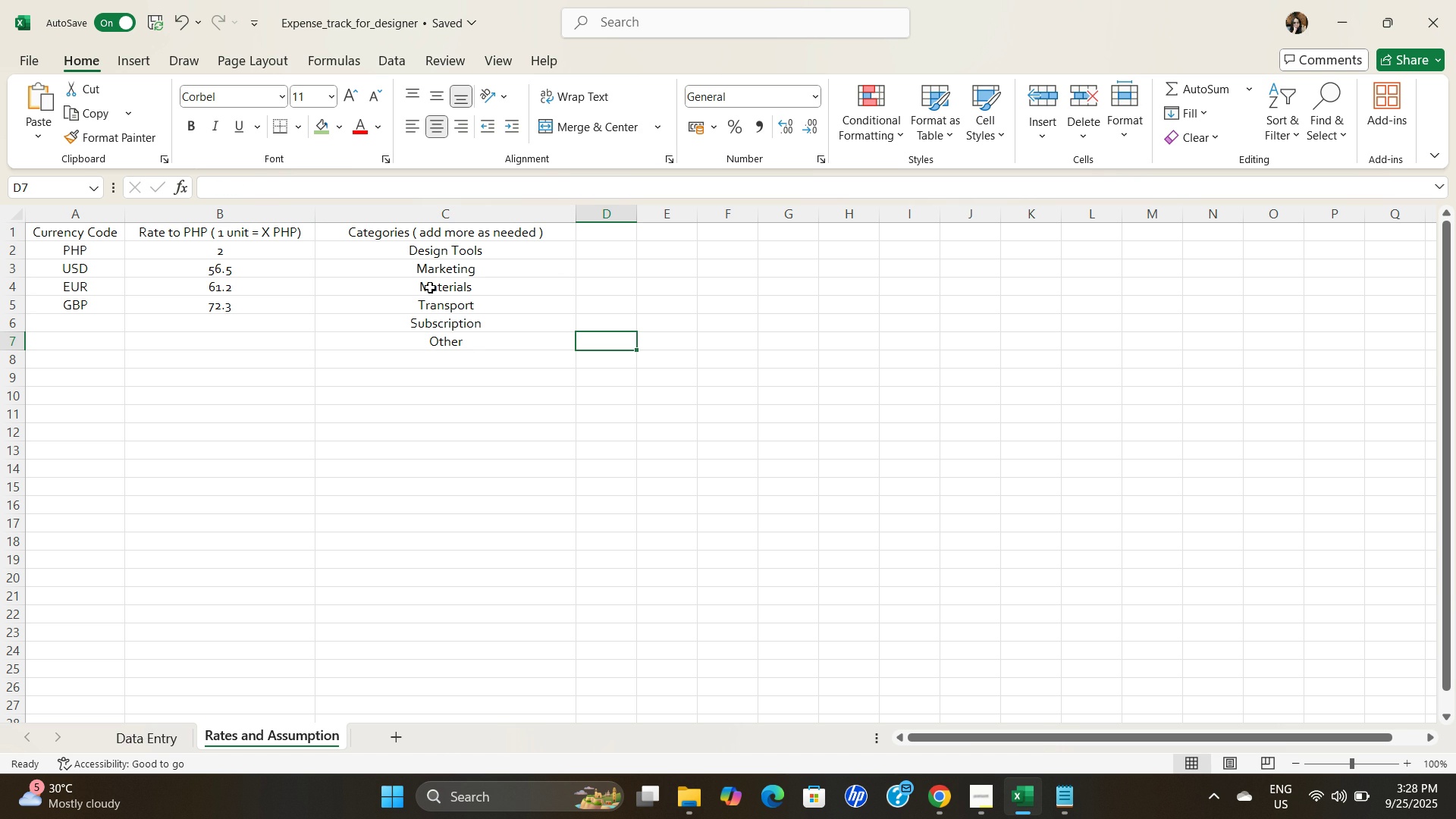 
wait(6.63)
 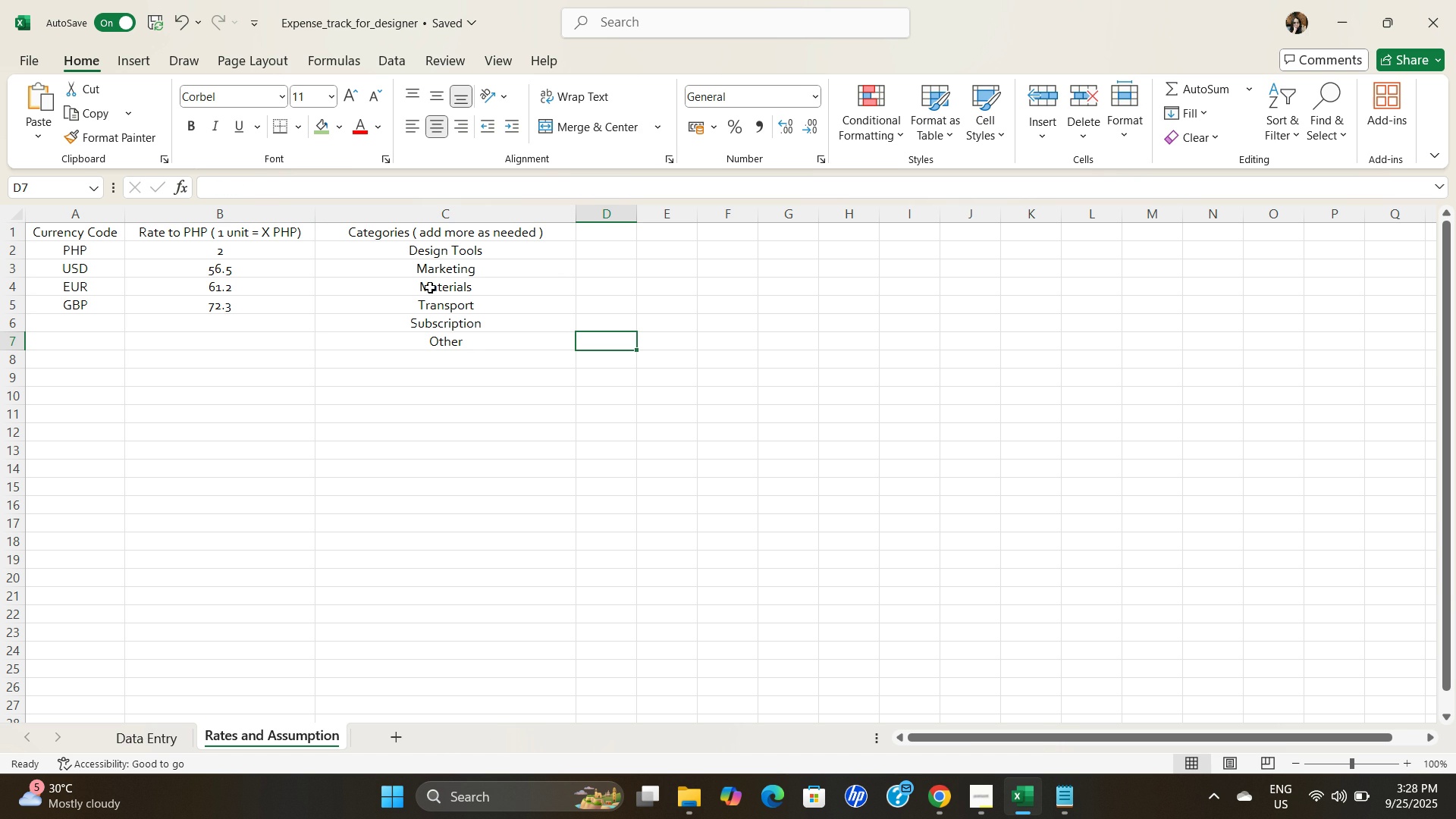 
double_click([73, 405])
 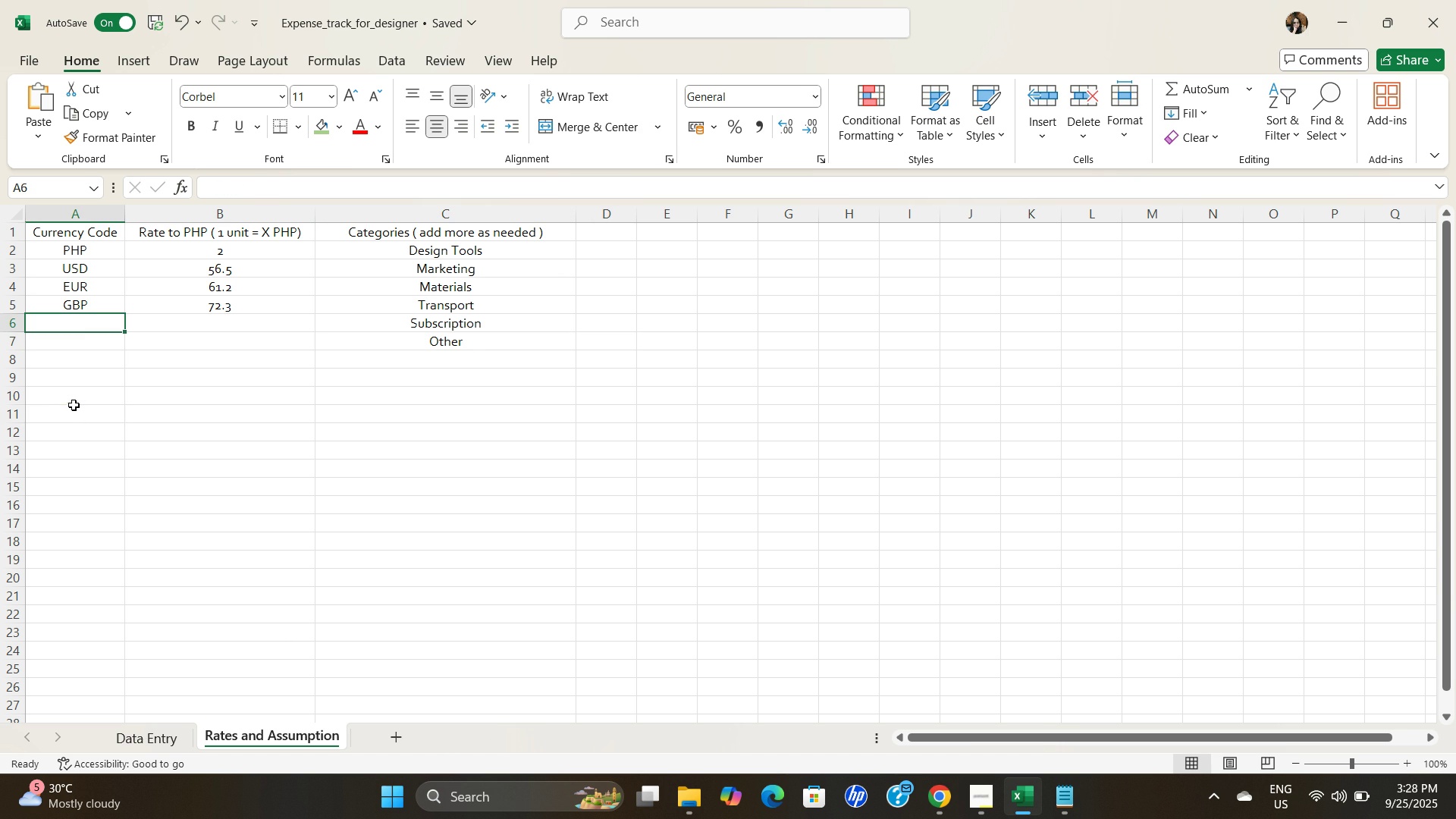 
triple_click([73, 405])
 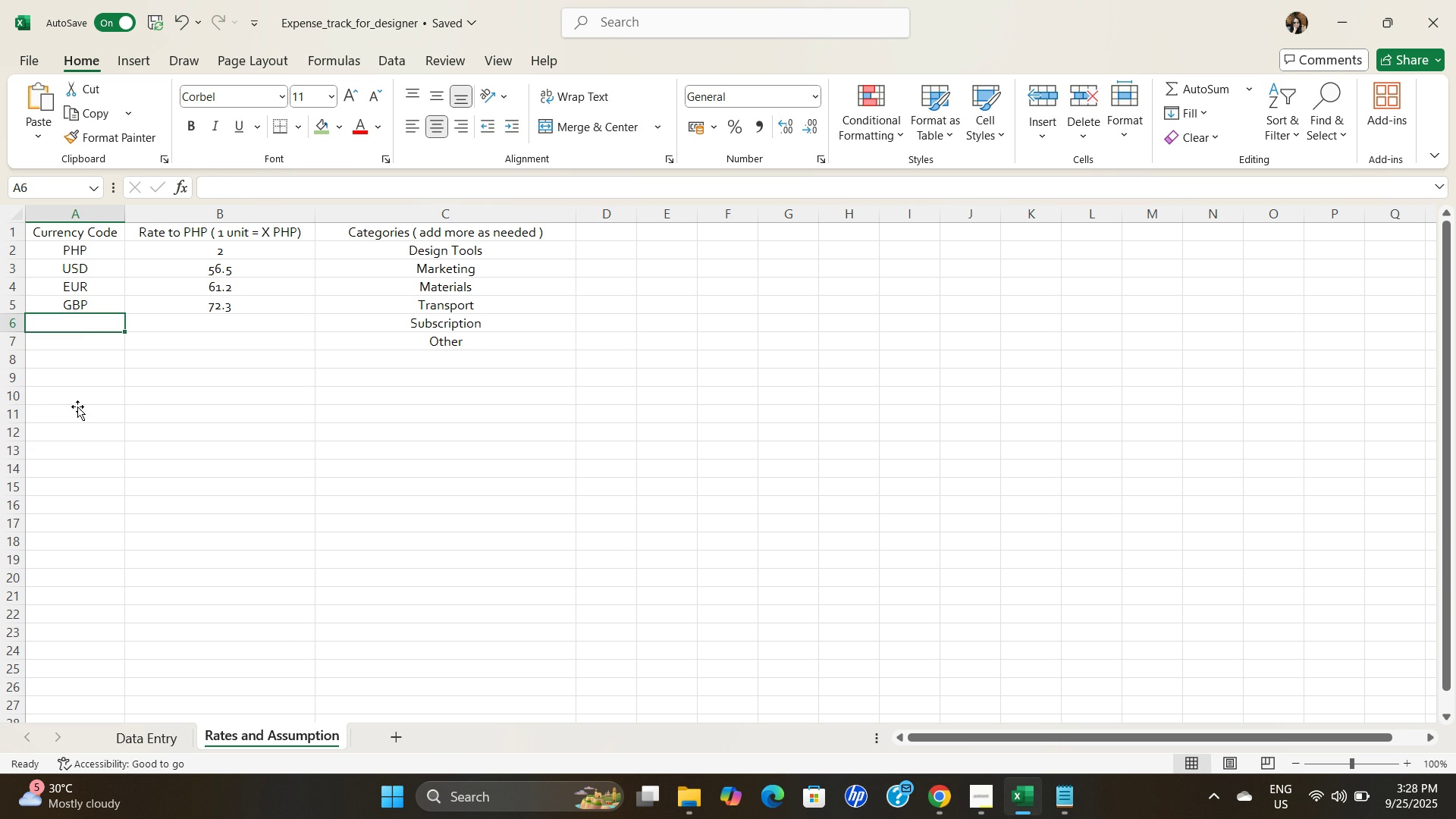 
double_click([77, 406])
 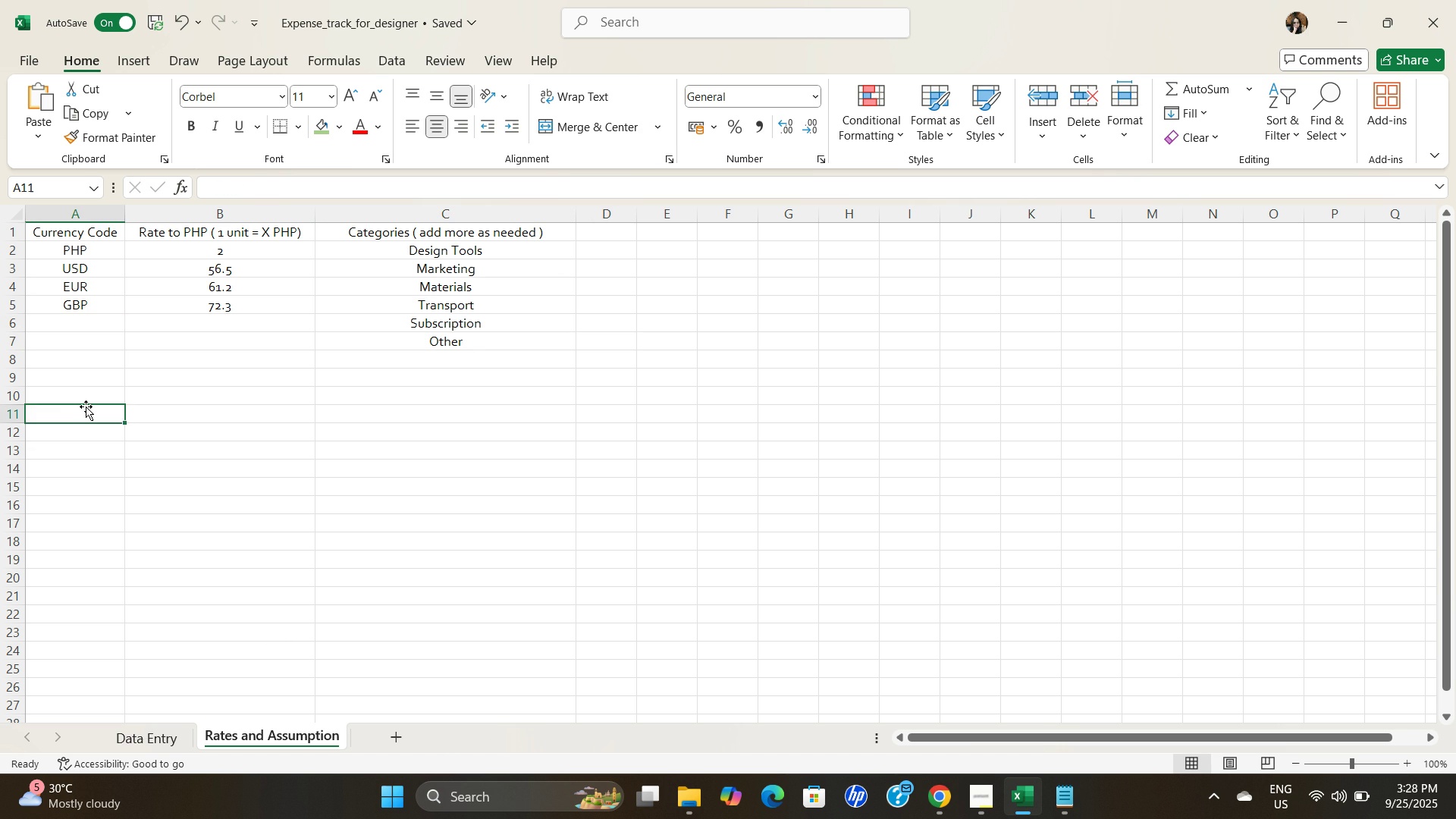 
left_click([86, 406])
 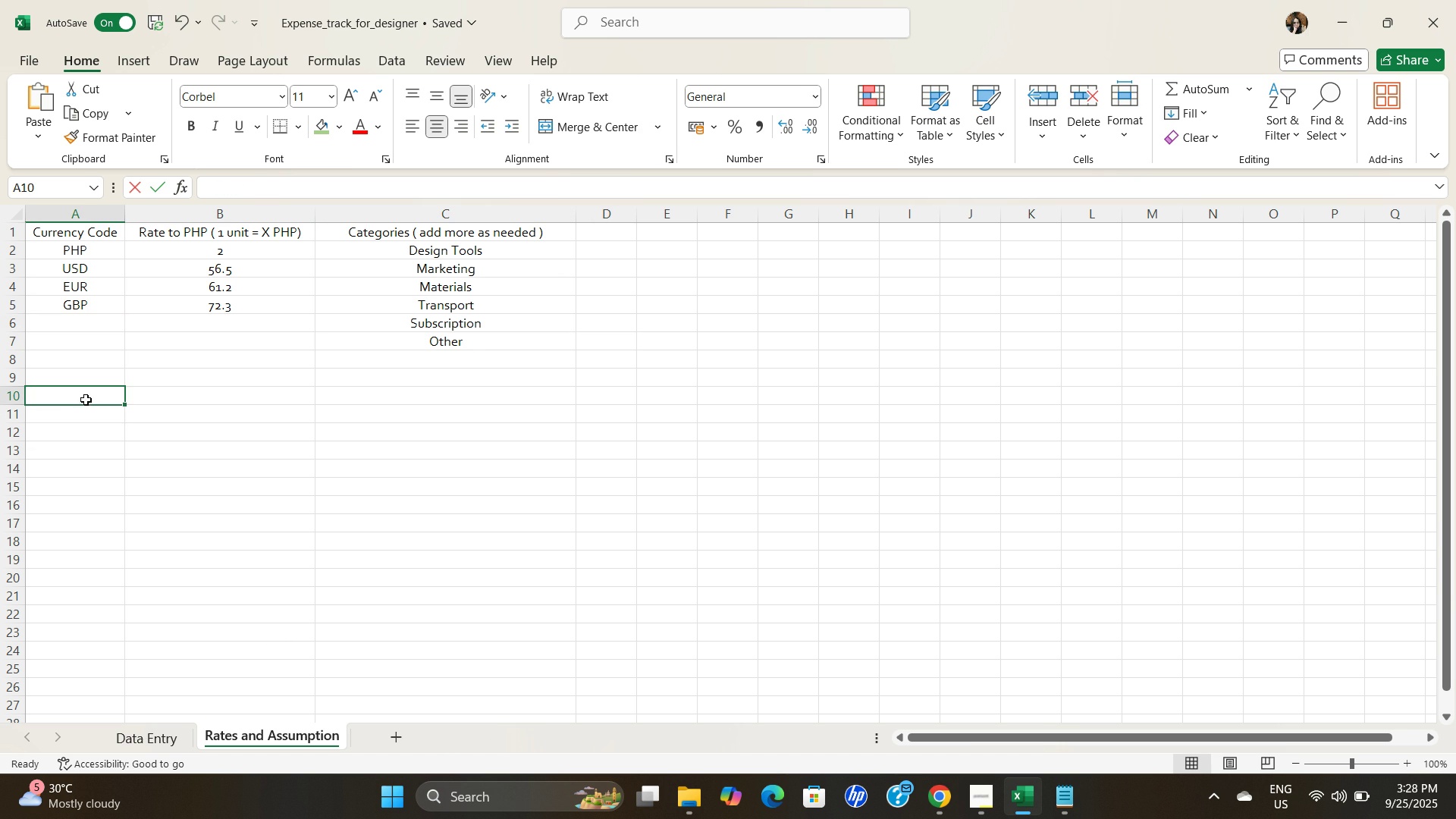 
triple_click([86, 400])